 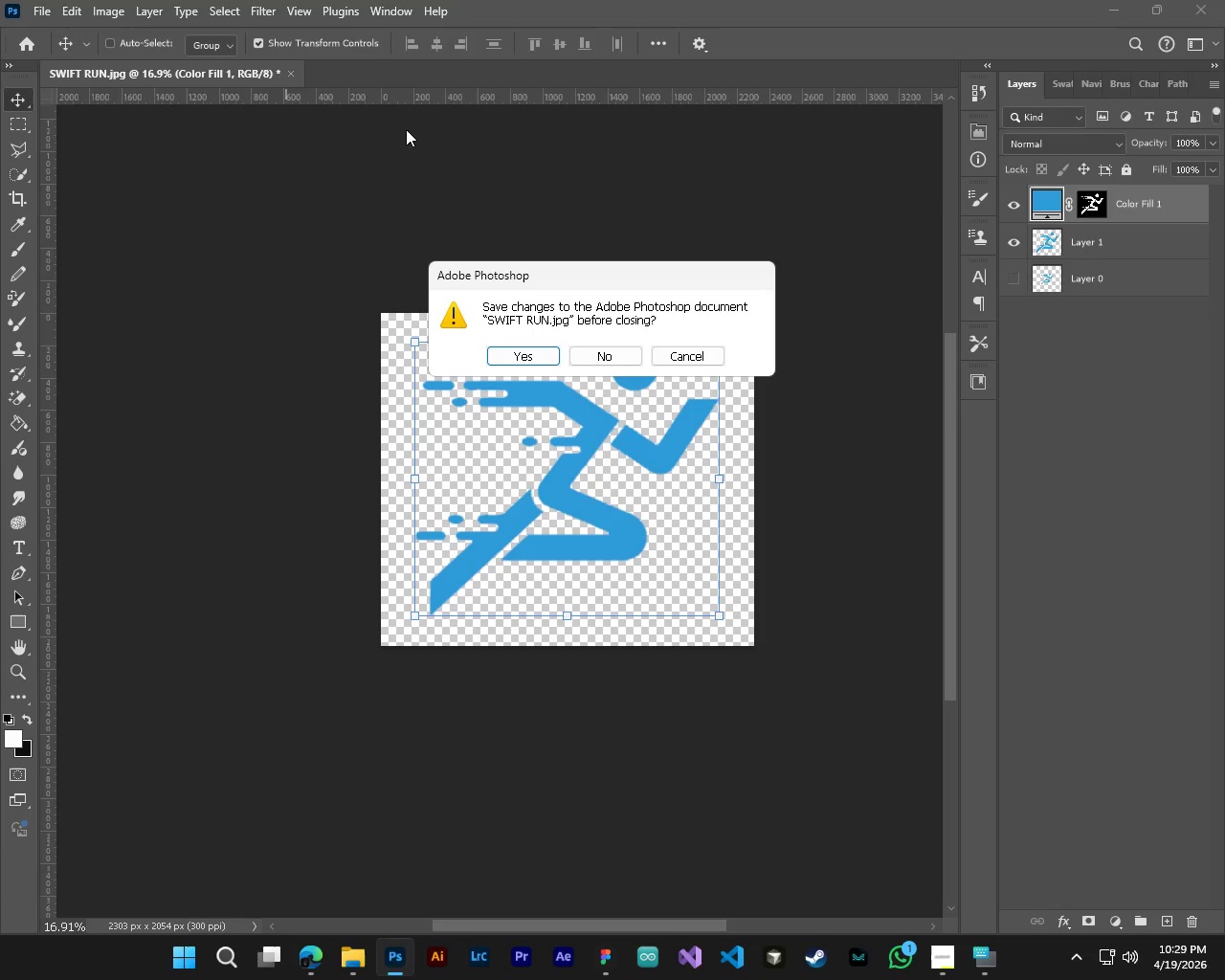 
left_click([598, 366])
 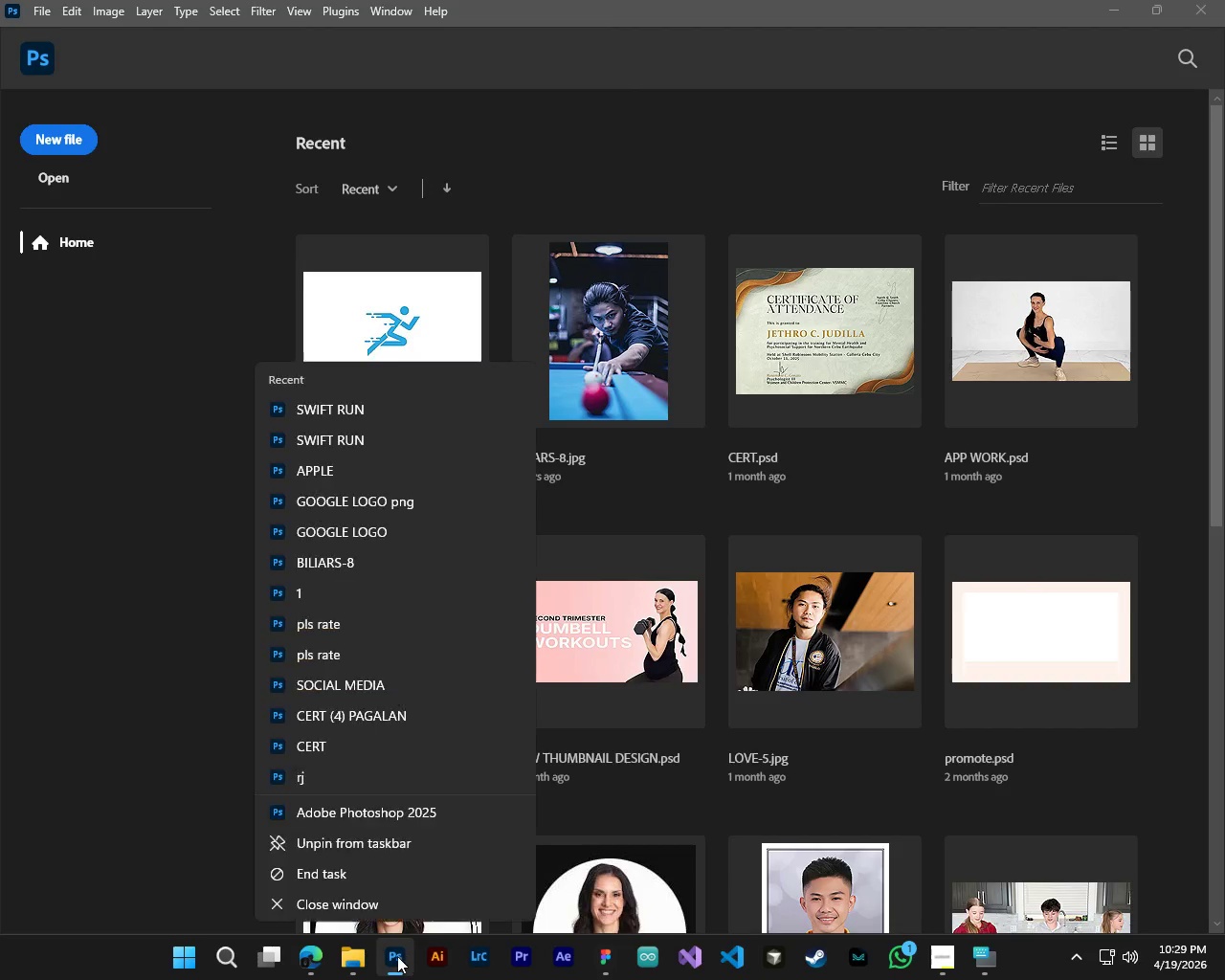 
right_click([395, 952])
 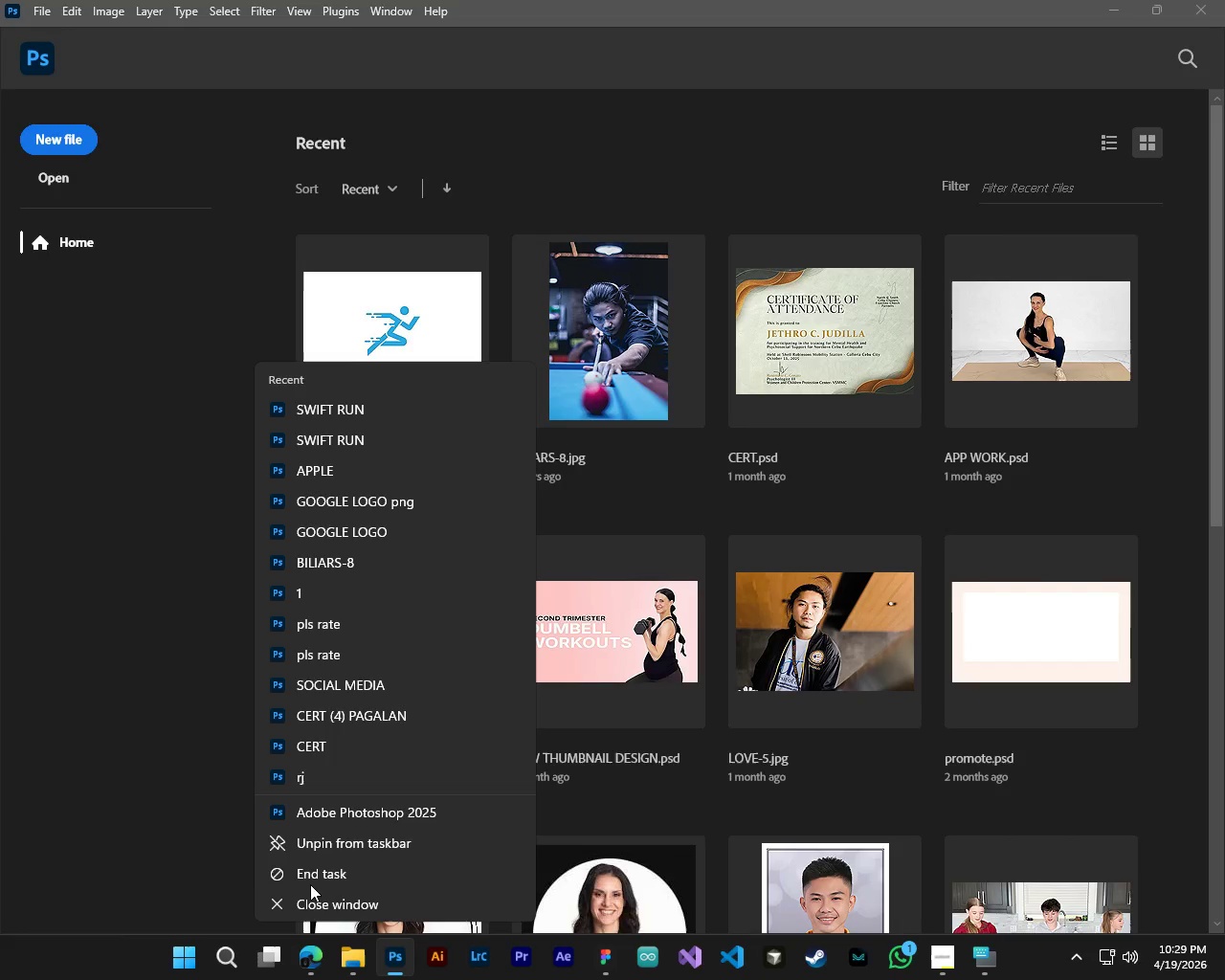 
left_click([305, 883])
 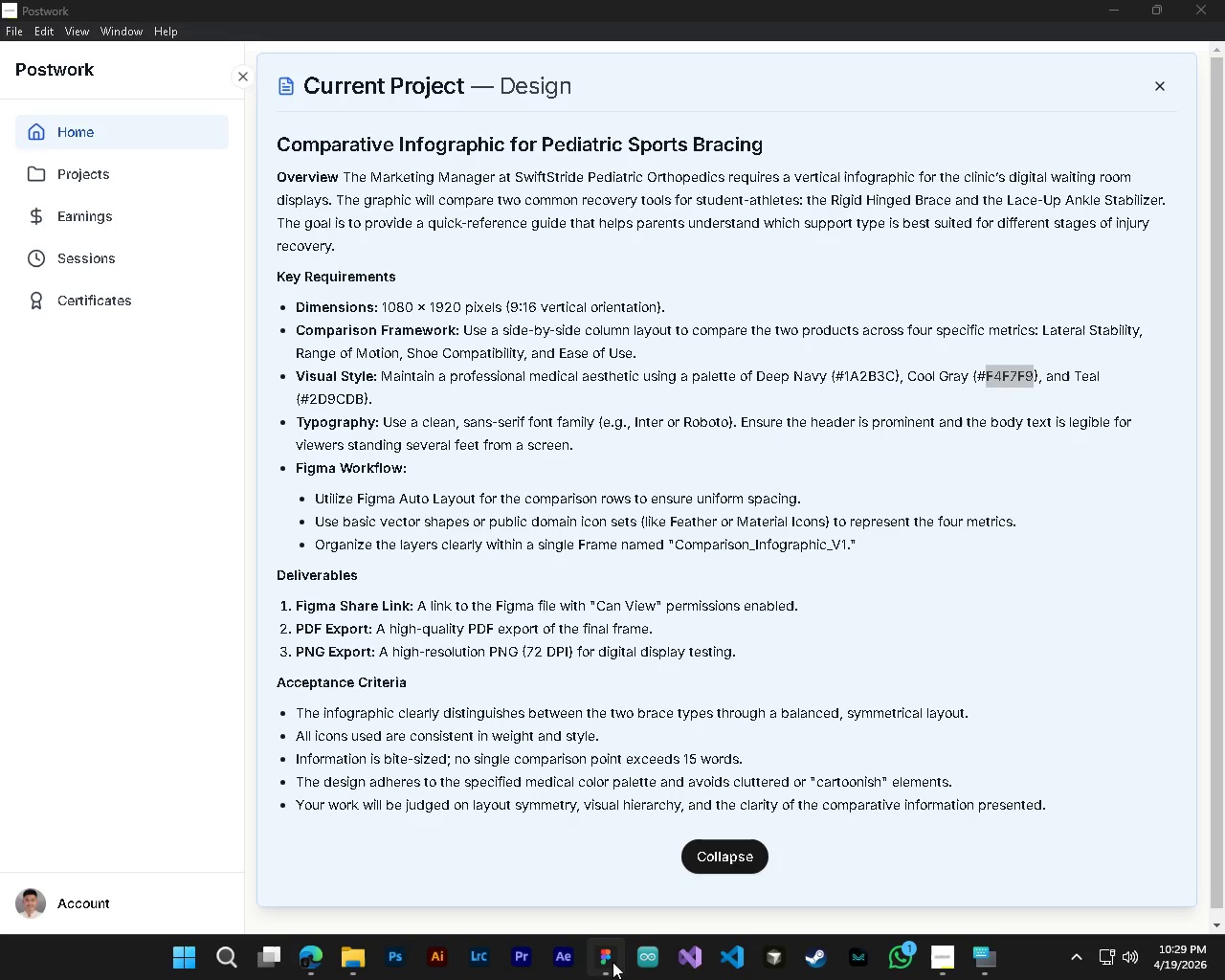 
left_click([605, 962])
 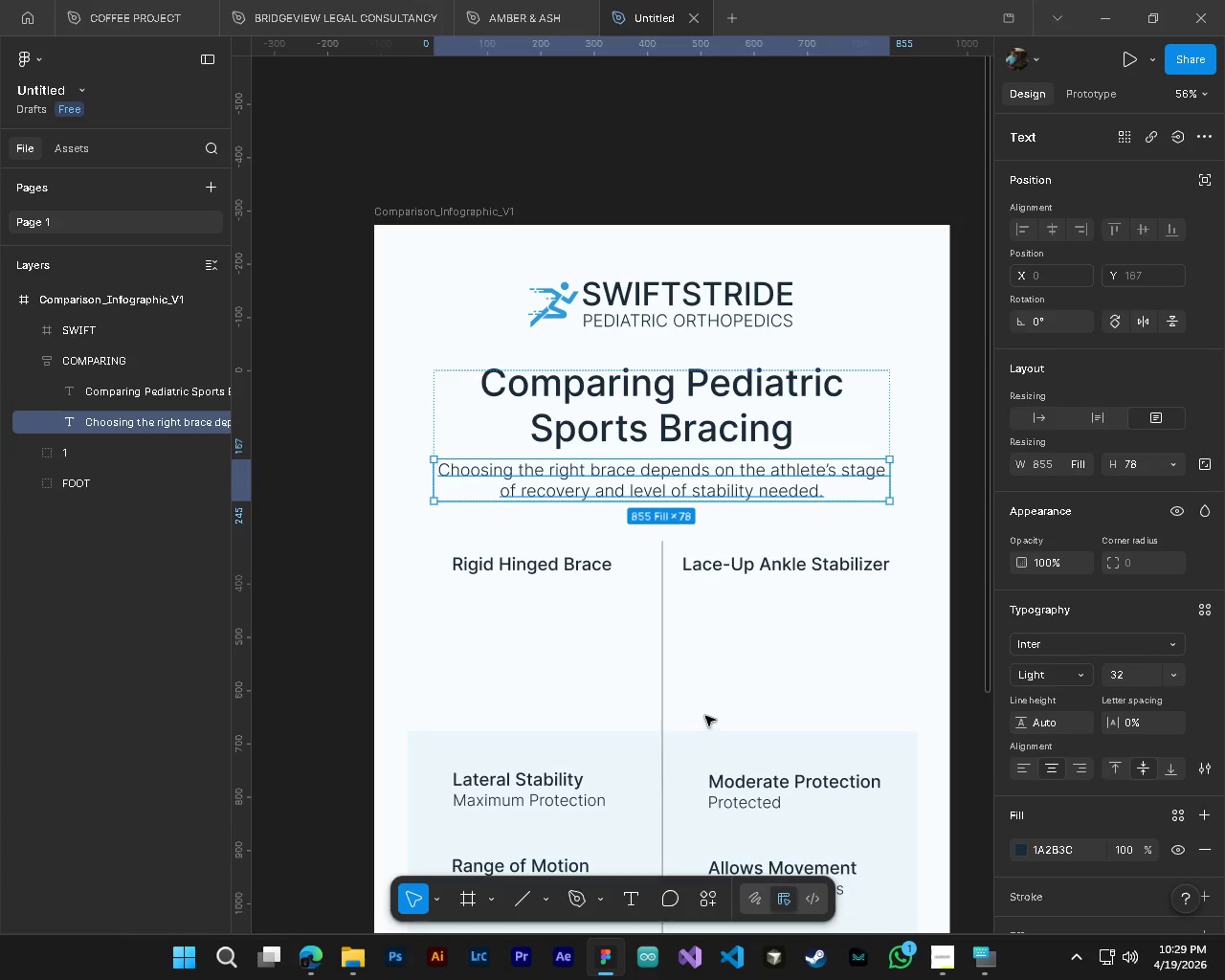 
hold_key(key=ControlLeft, duration=1.05)
hold_key(key=AltLeft, duration=0.67)
scroll: coordinate [678, 481], scroll_direction: up, amount: 3.0
 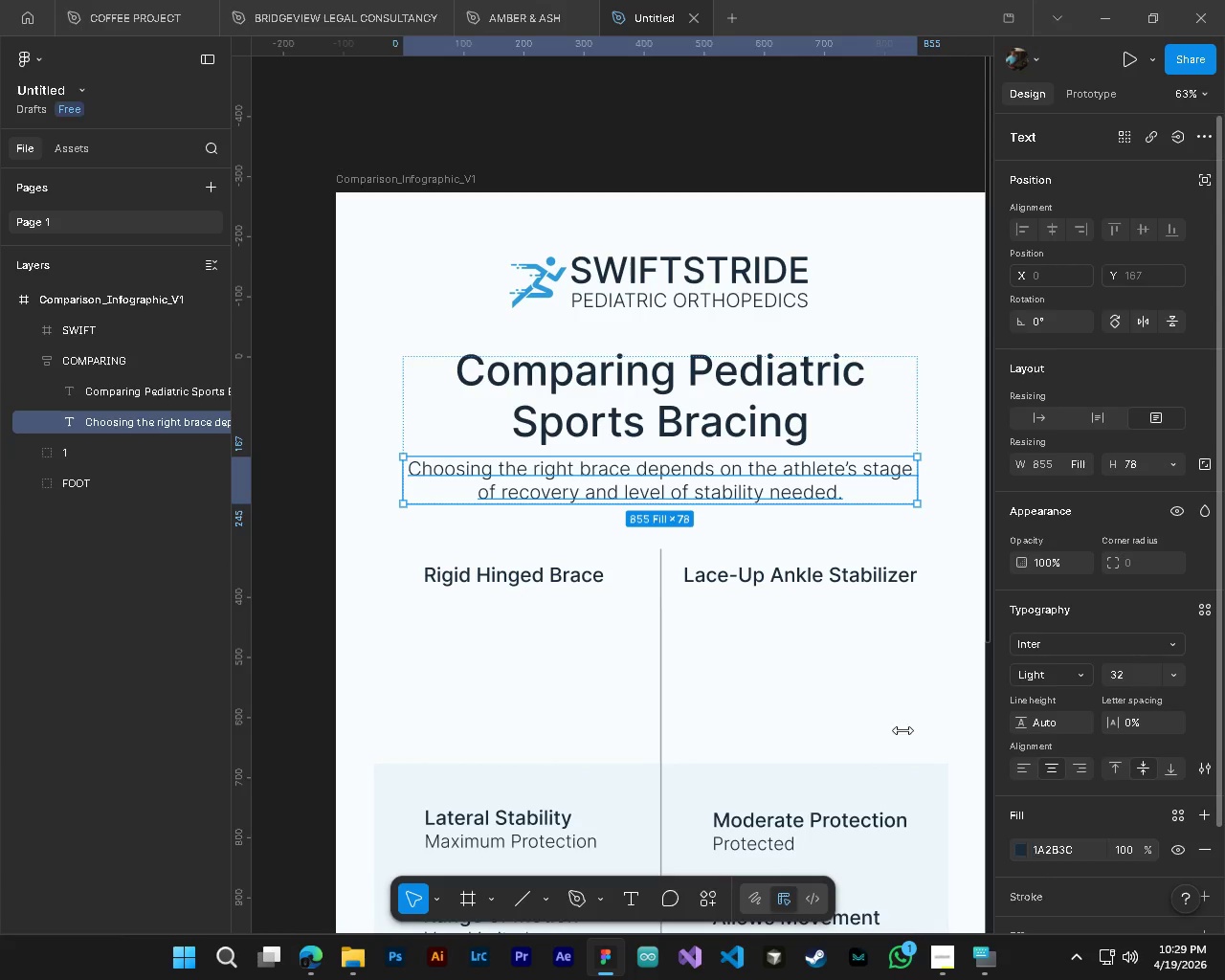 
hold_key(key=ControlLeft, duration=0.88)
left_click([673, 487])
 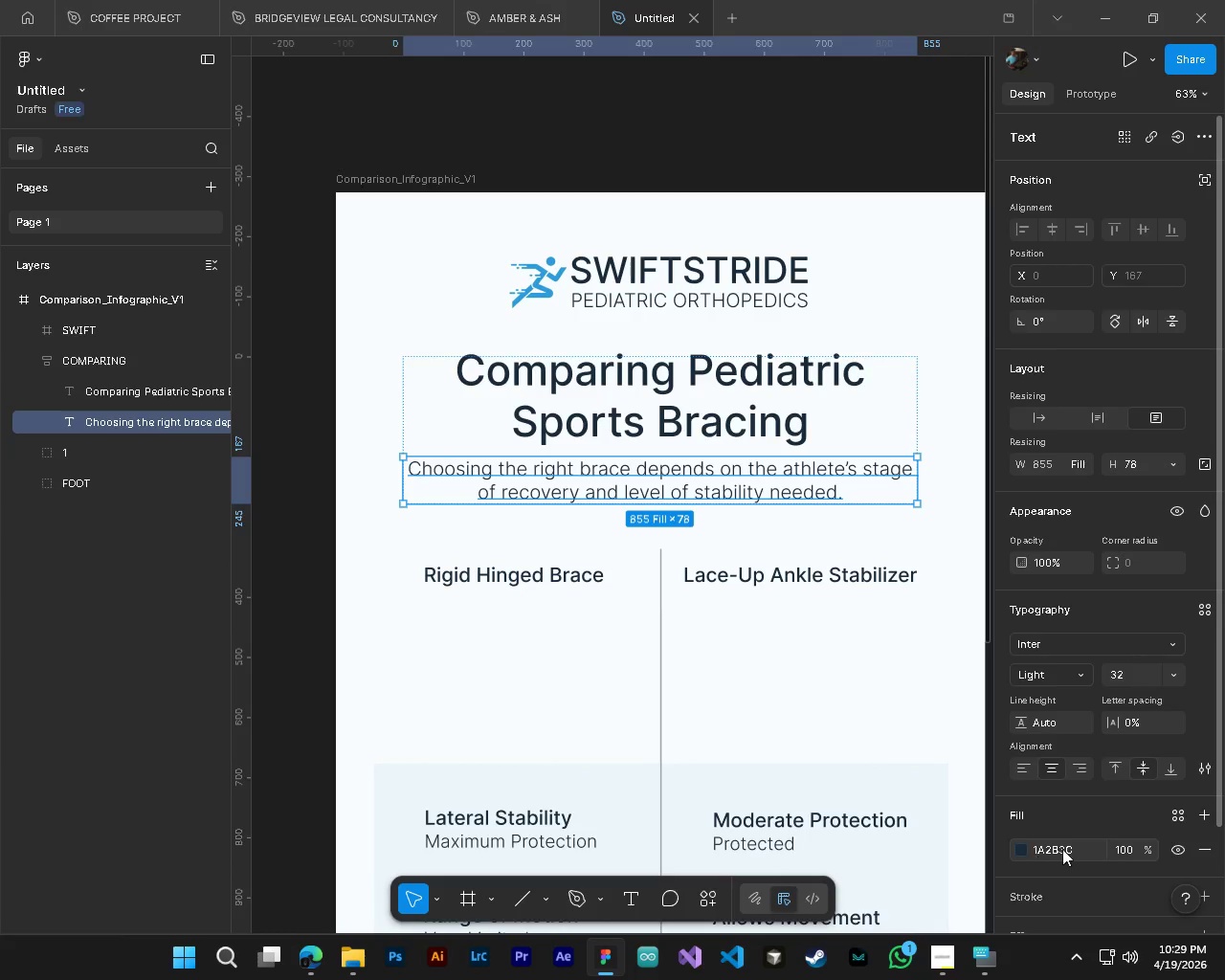 
left_click([1025, 851])
 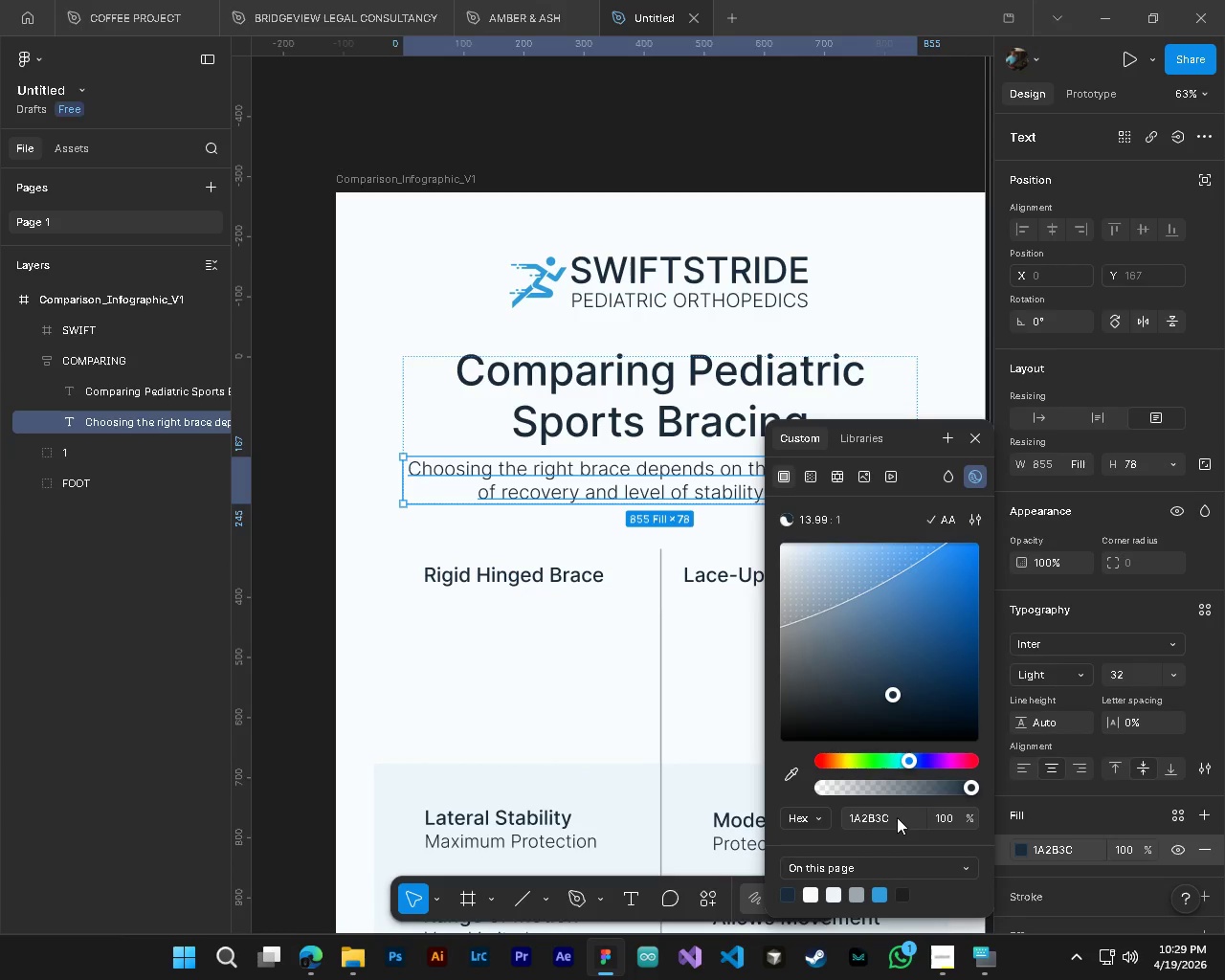 
left_click([897, 817])
 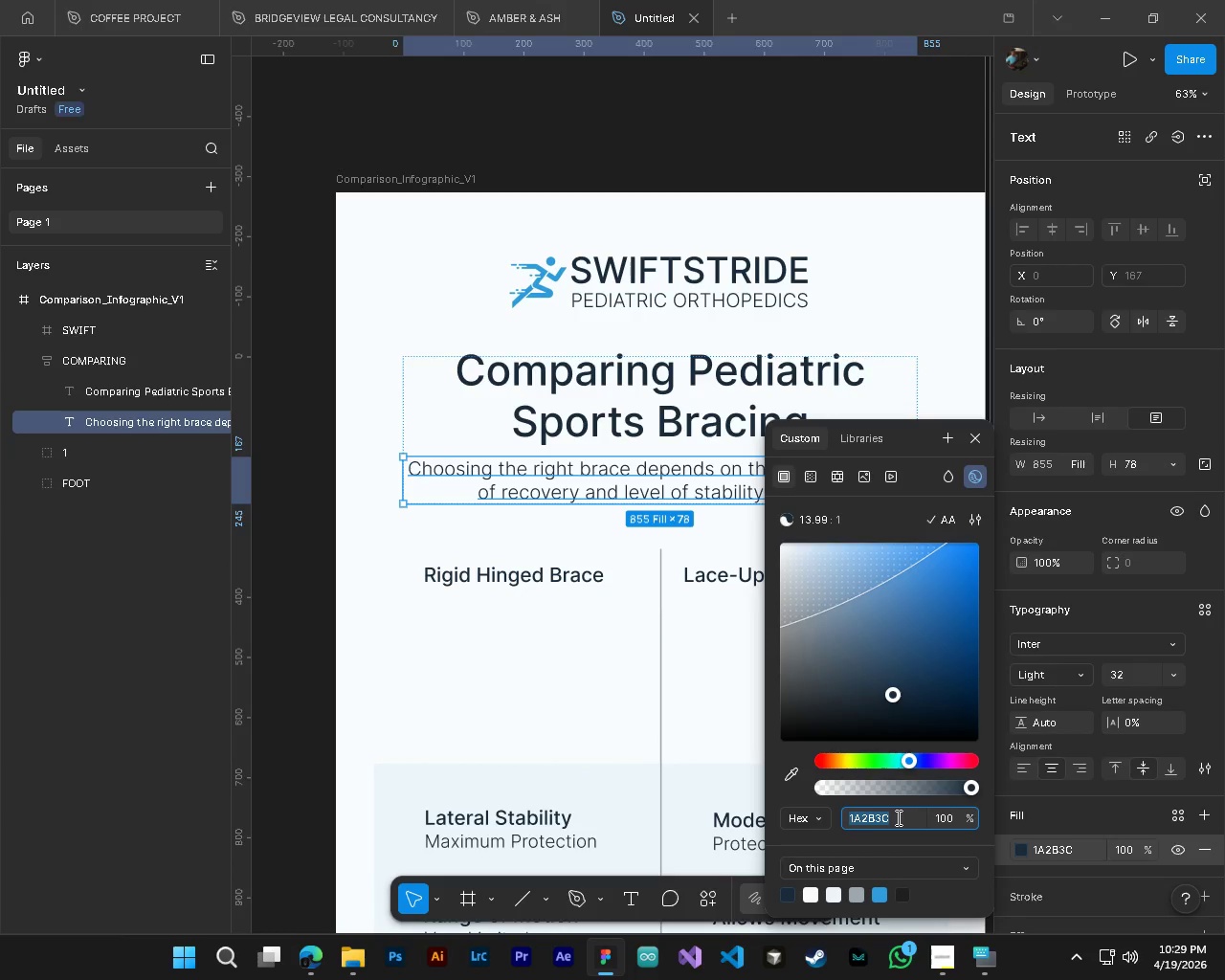 
key(Control+V)
 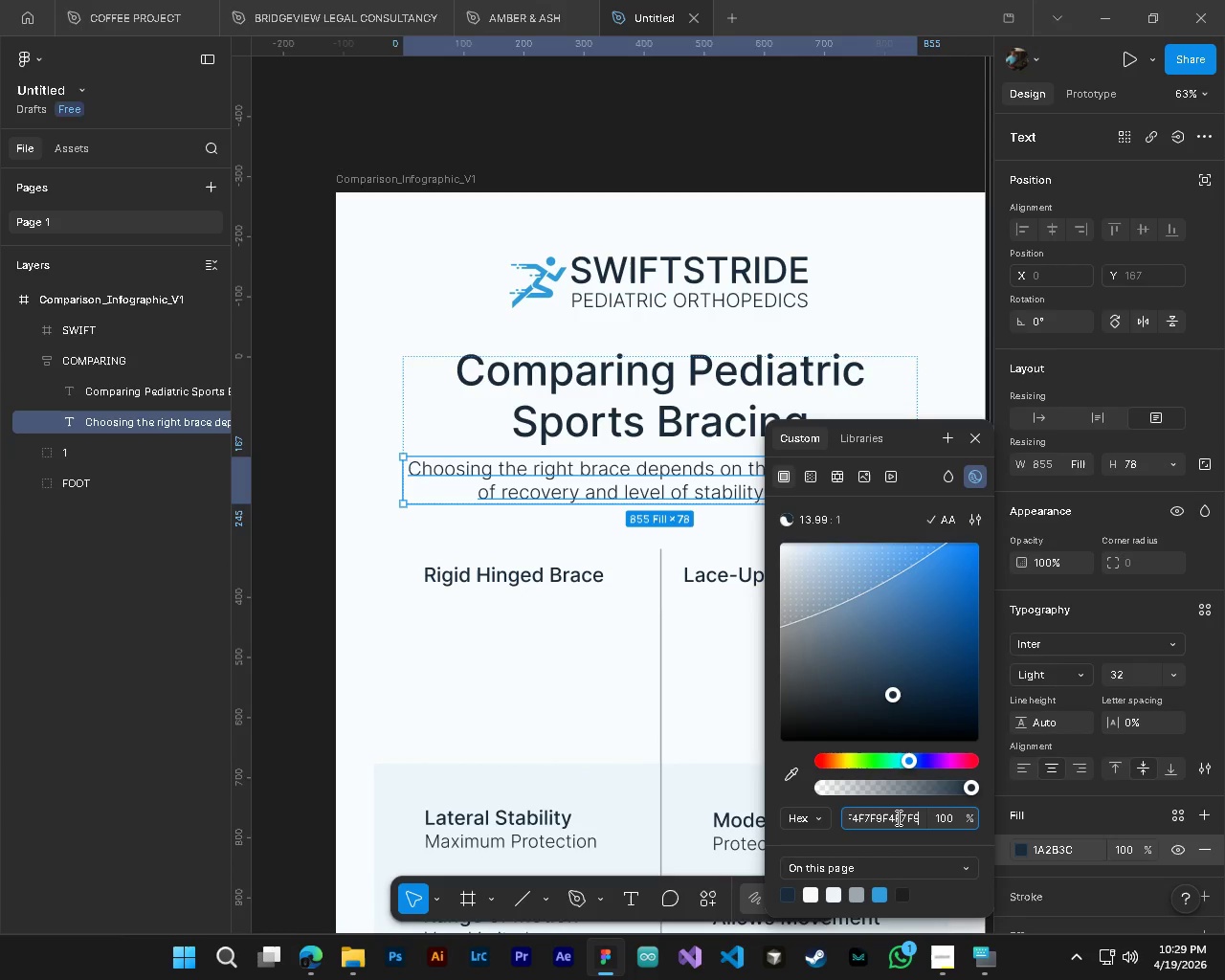 
key(Control+V)
 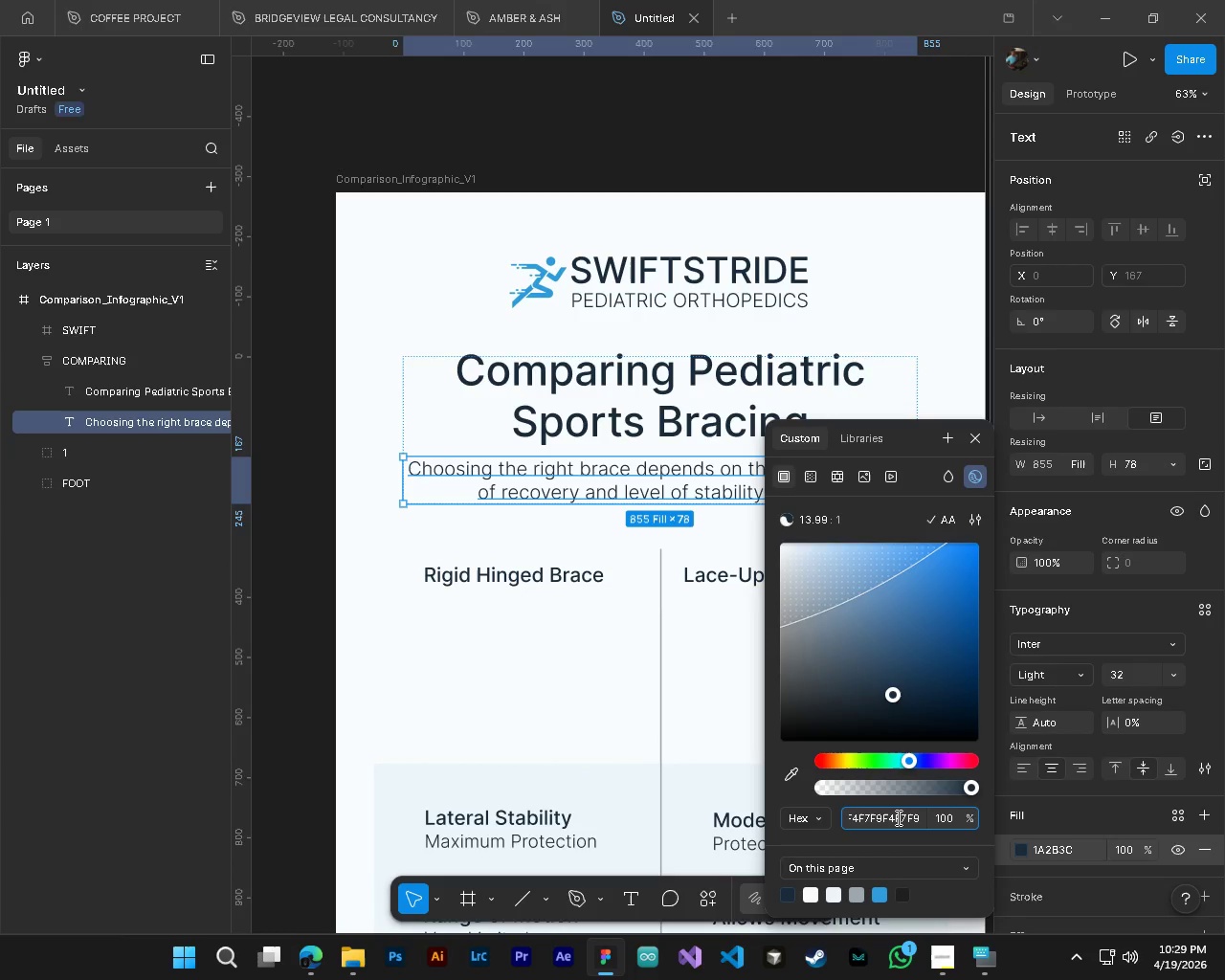 
key(Control+ControlLeft)
 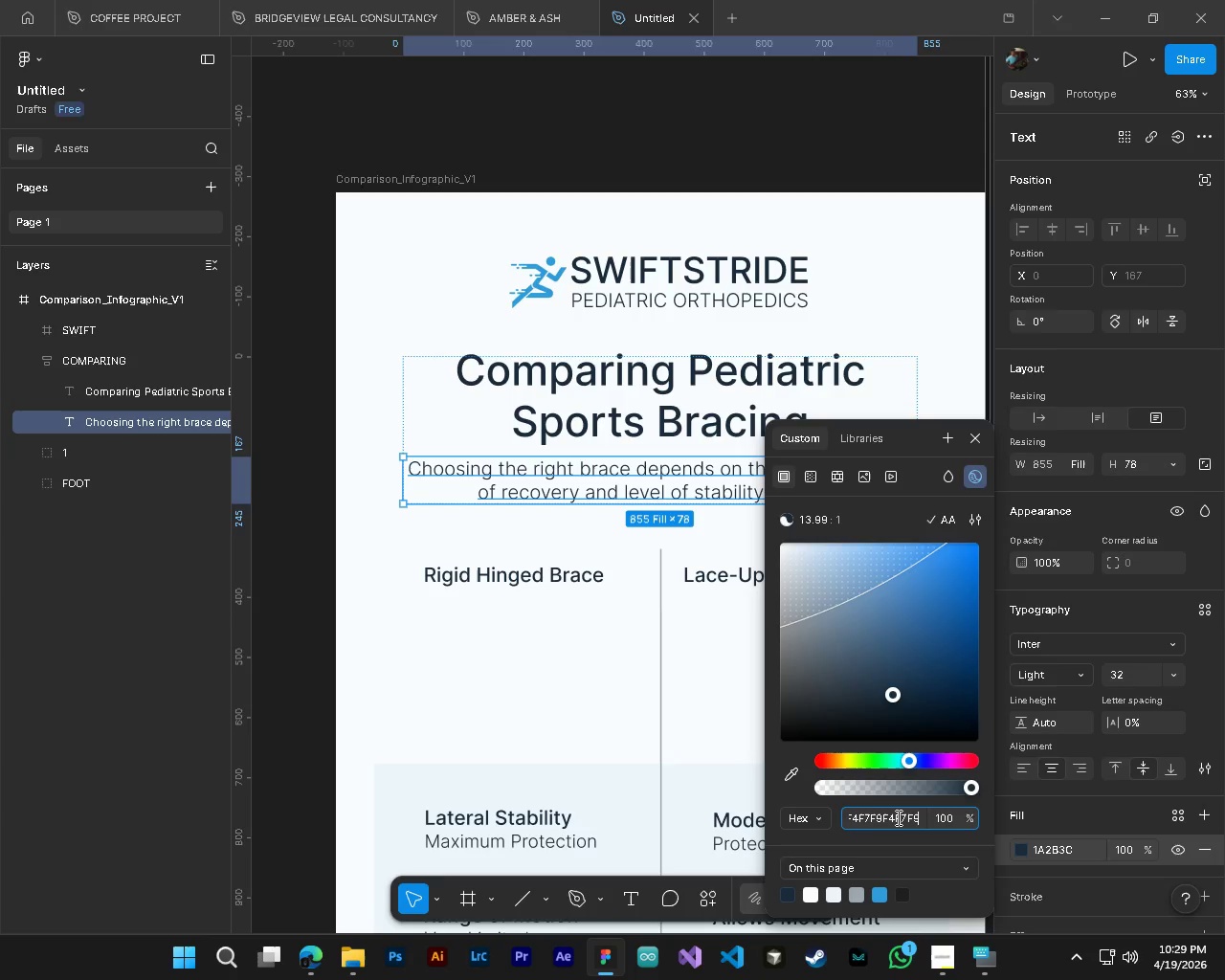 
key(Control+ControlLeft)
 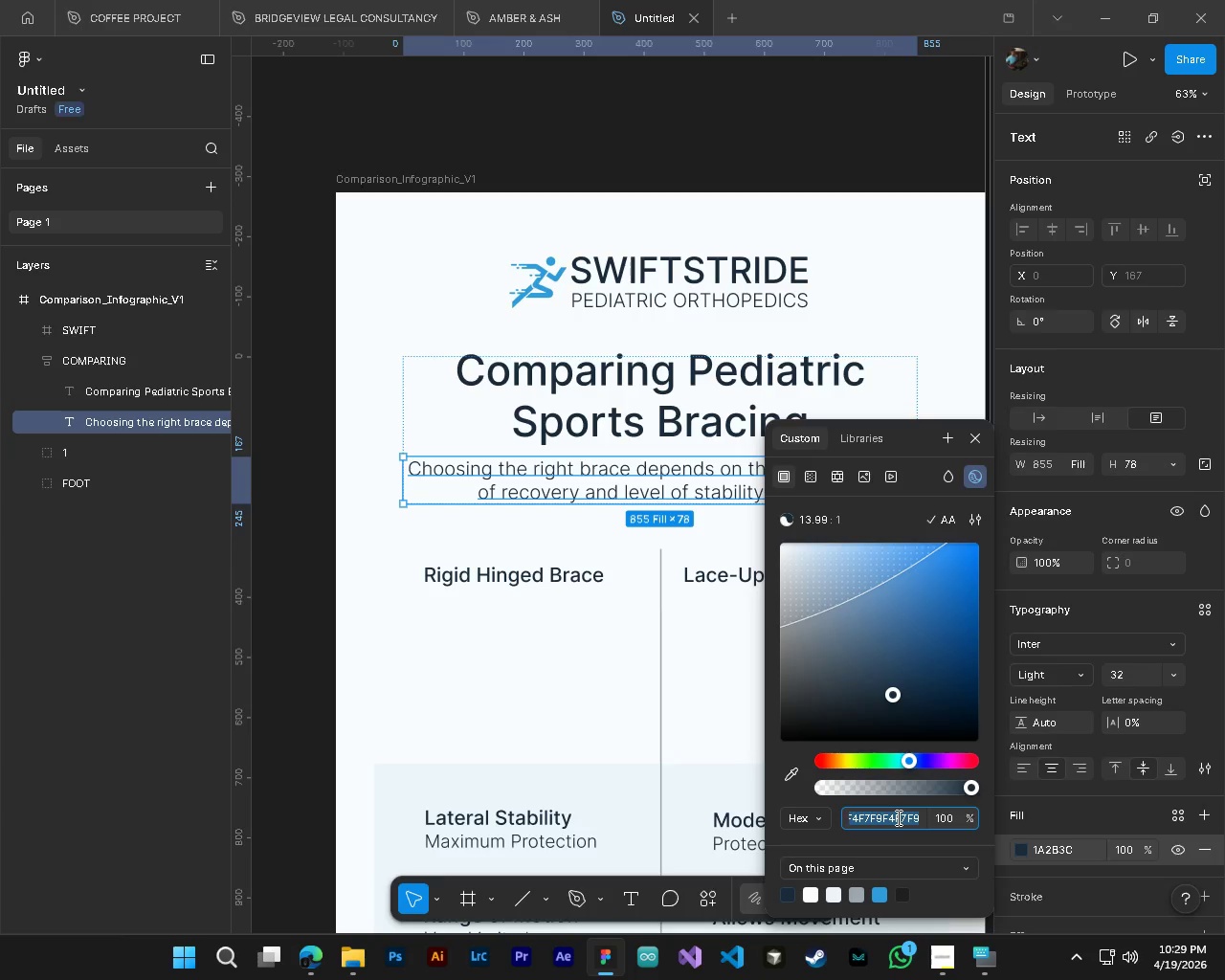 
key(Control+A)
 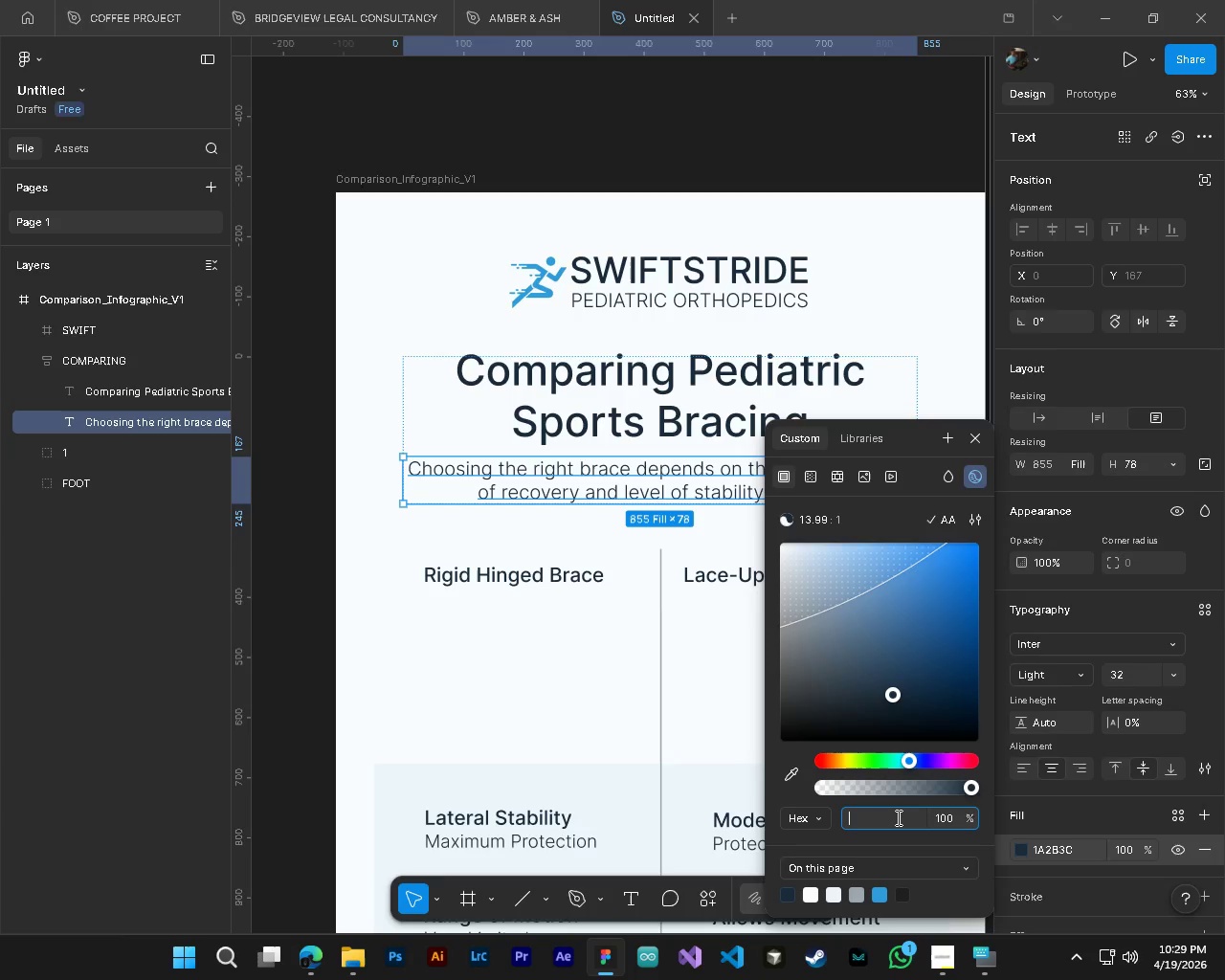 
key(Backspace)
 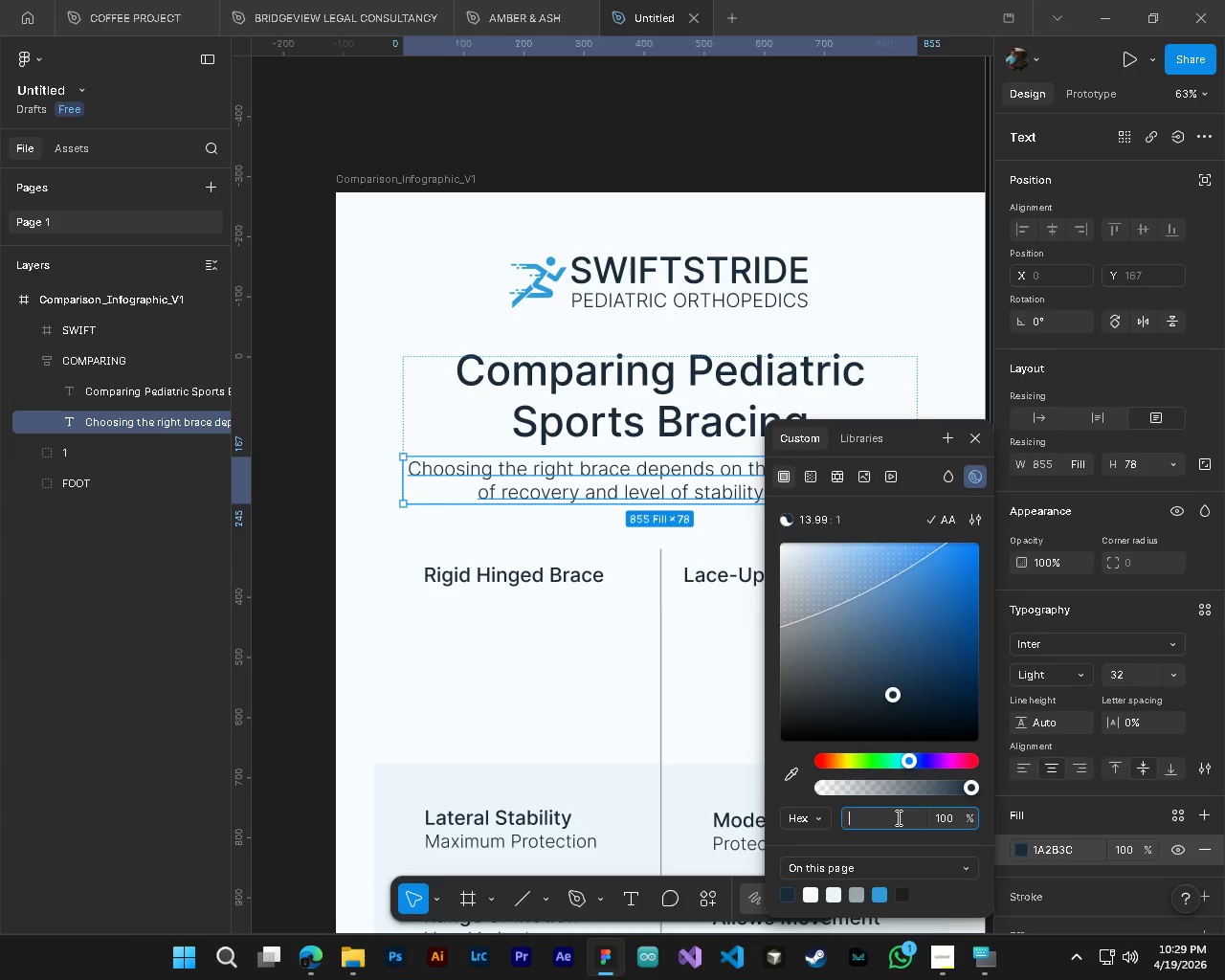 
key(Control+ControlLeft)
 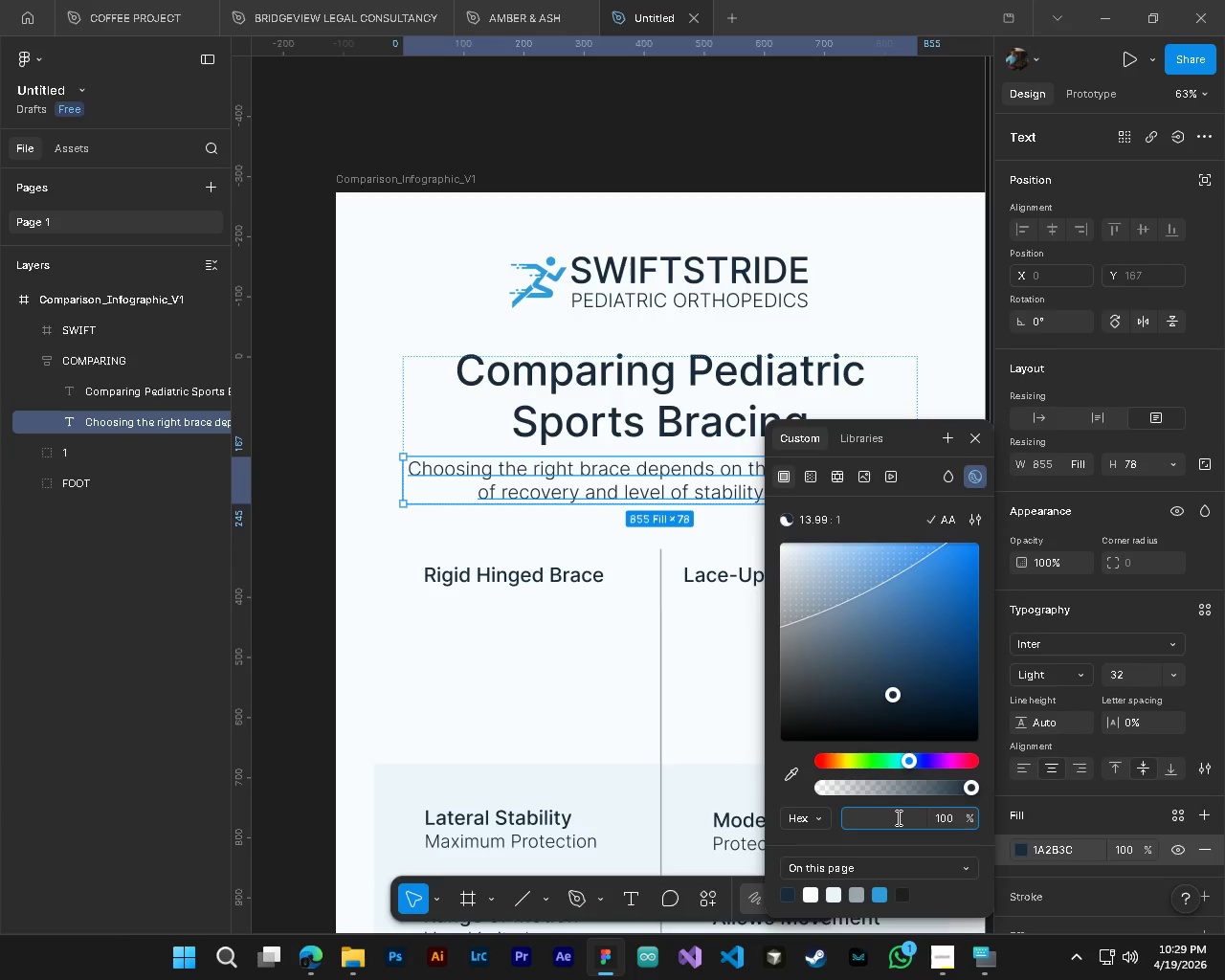 
key(Control+ControlLeft)
 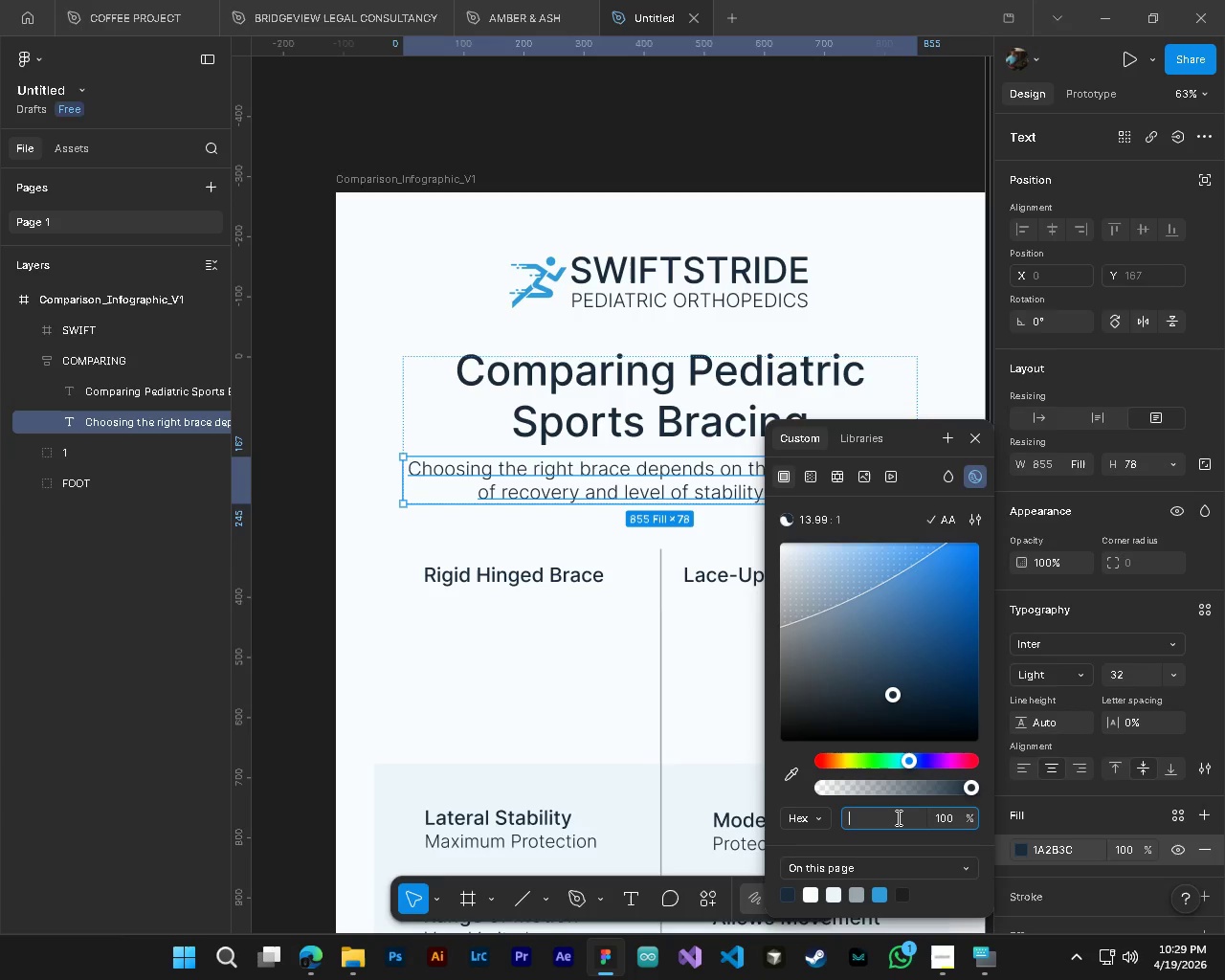 
key(Escape)
 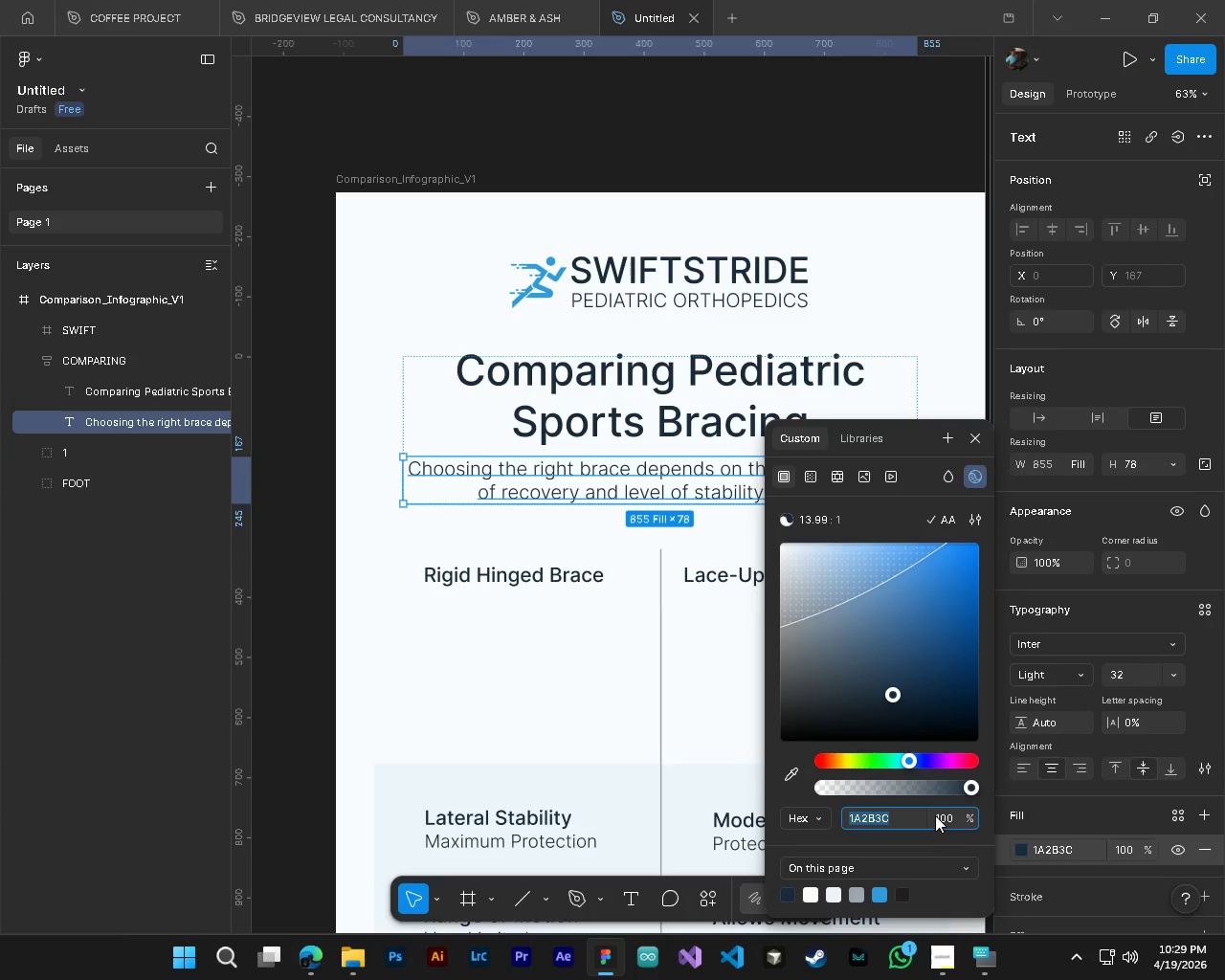 
key(Control+ControlLeft)
 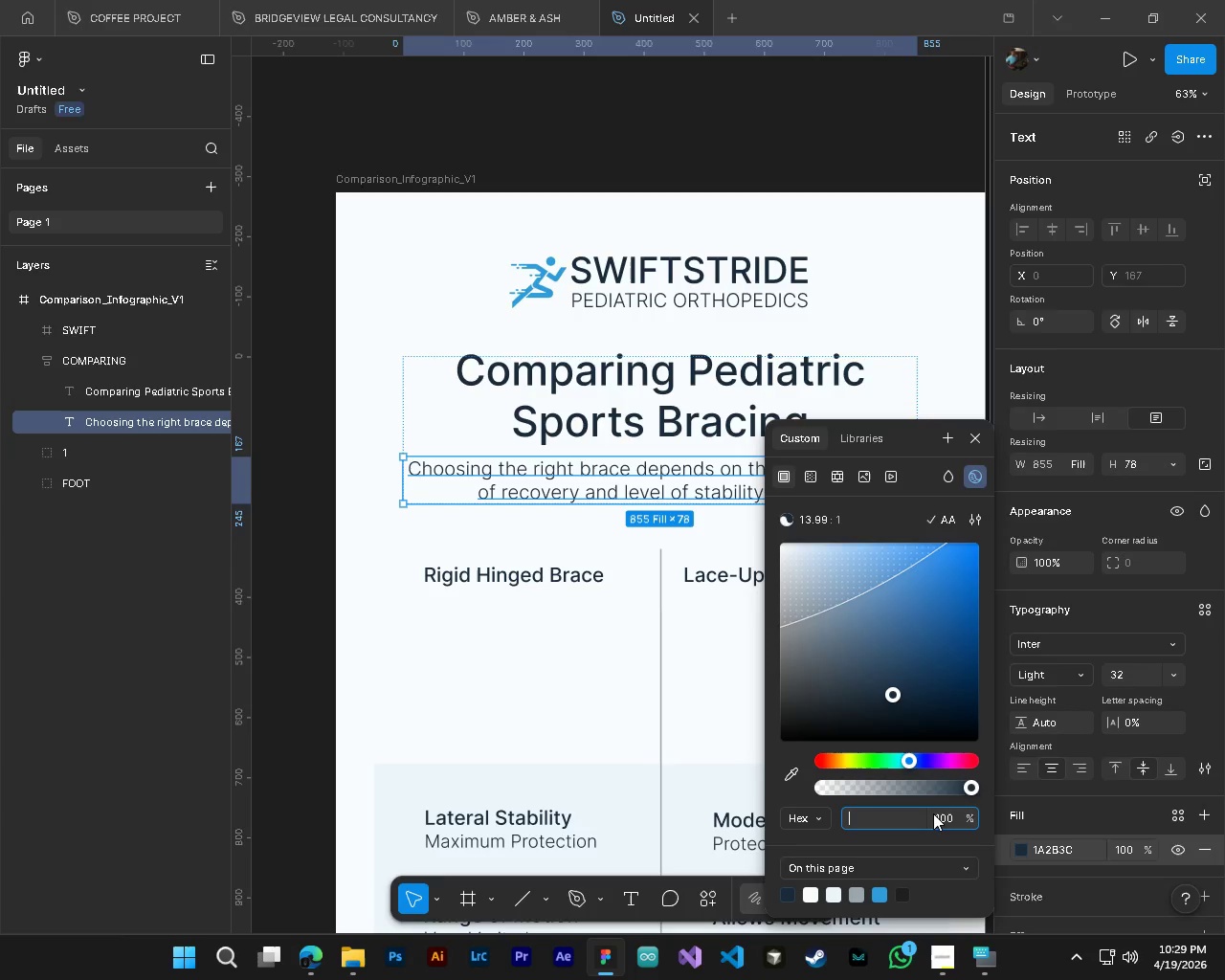 
key(Backspace)
 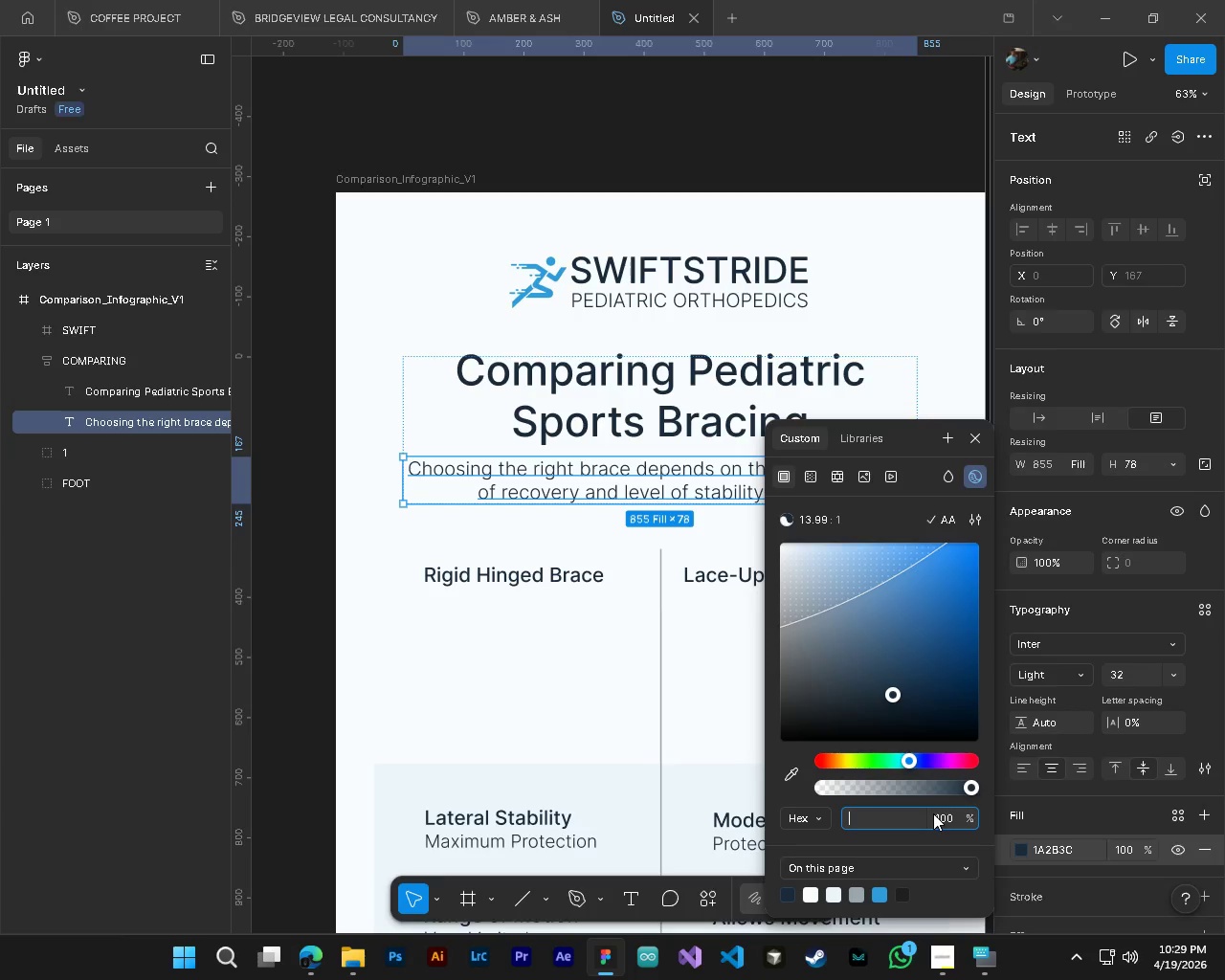 
hold_key(key=ControlLeft, duration=0.59)
 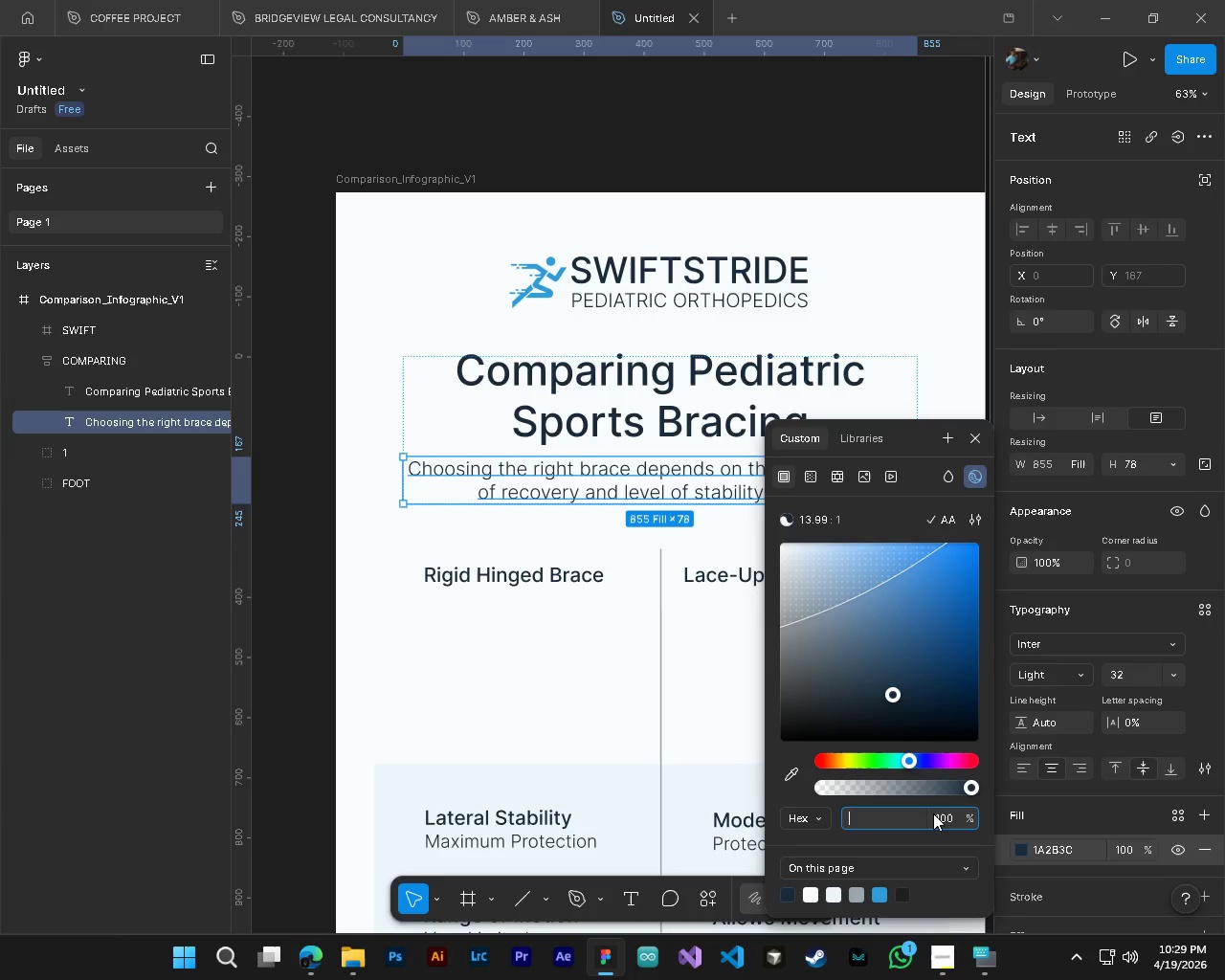 
hold_key(key=ControlLeft, duration=0.48)
 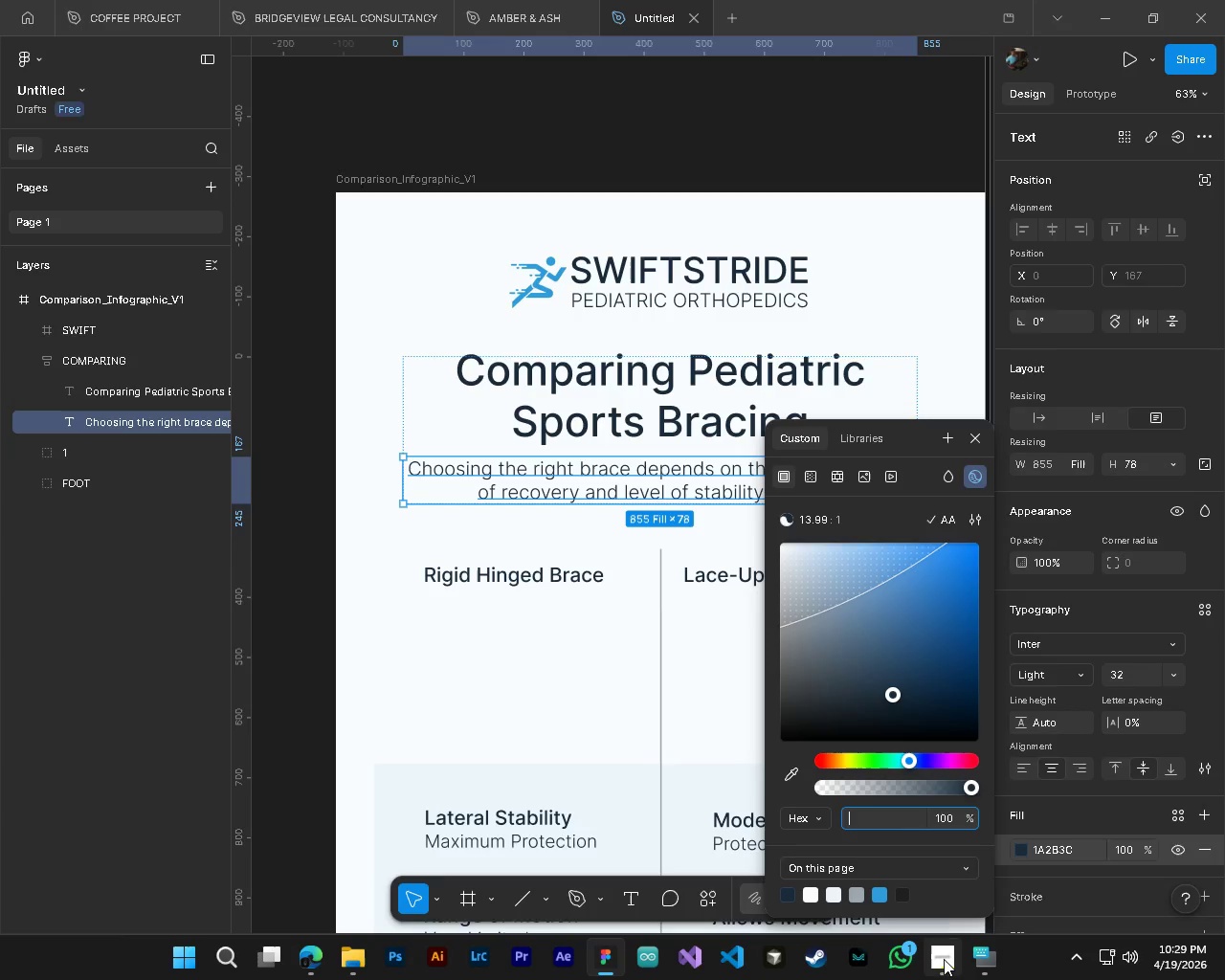 
left_click([944, 959])